 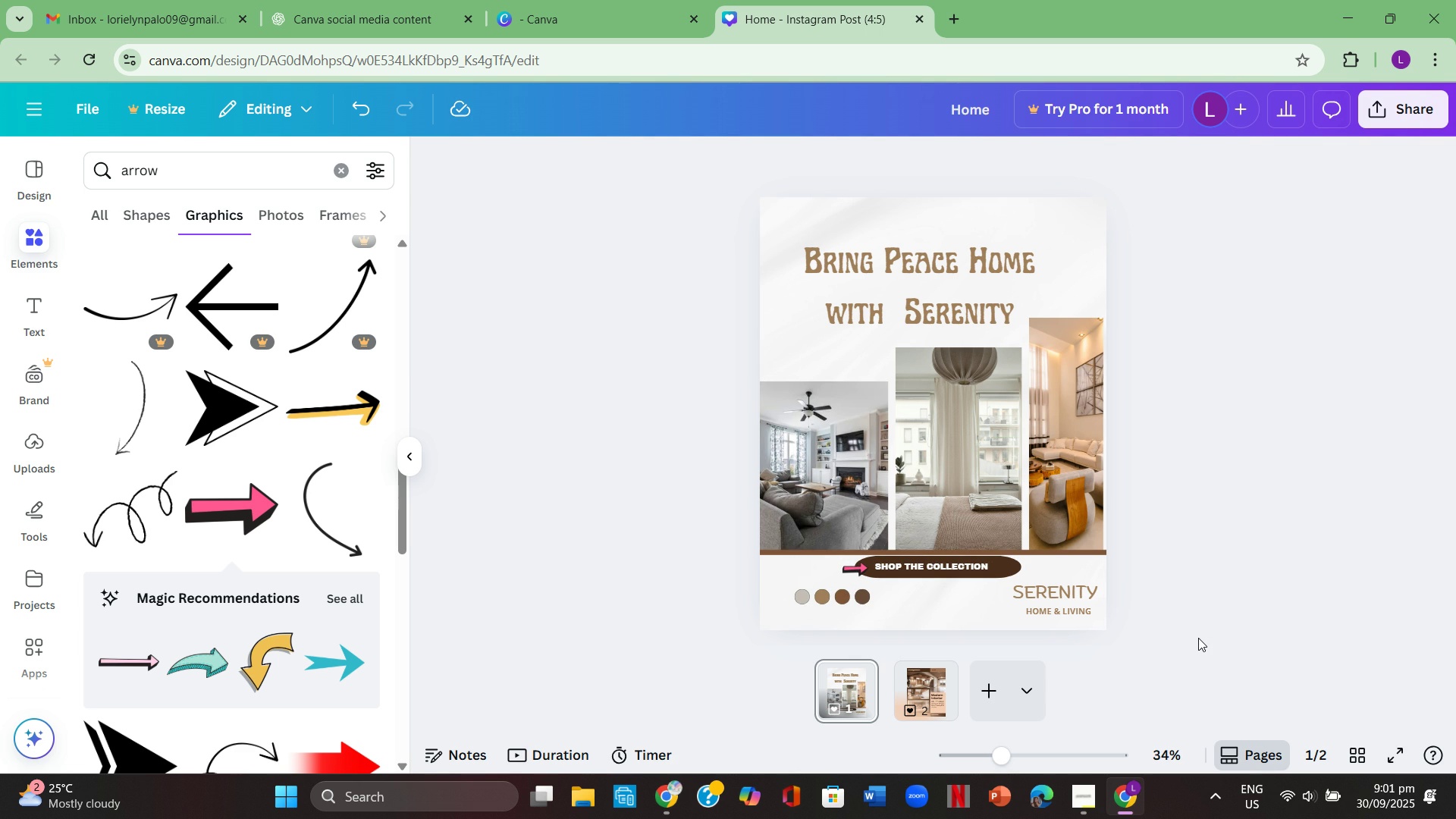 
scroll: coordinate [237, 551], scroll_direction: down, amount: 3.0
 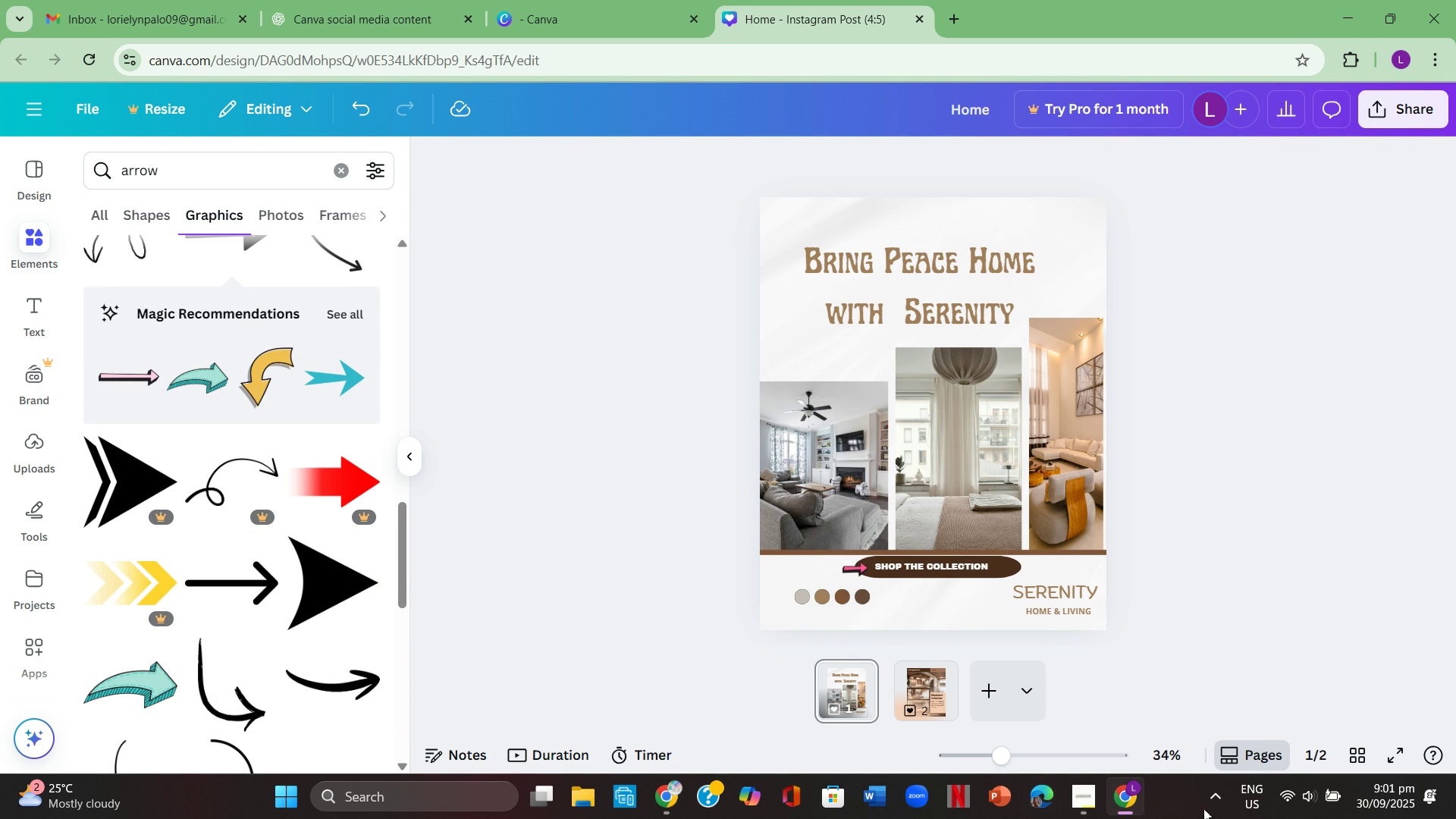 
left_click([1395, 751])
 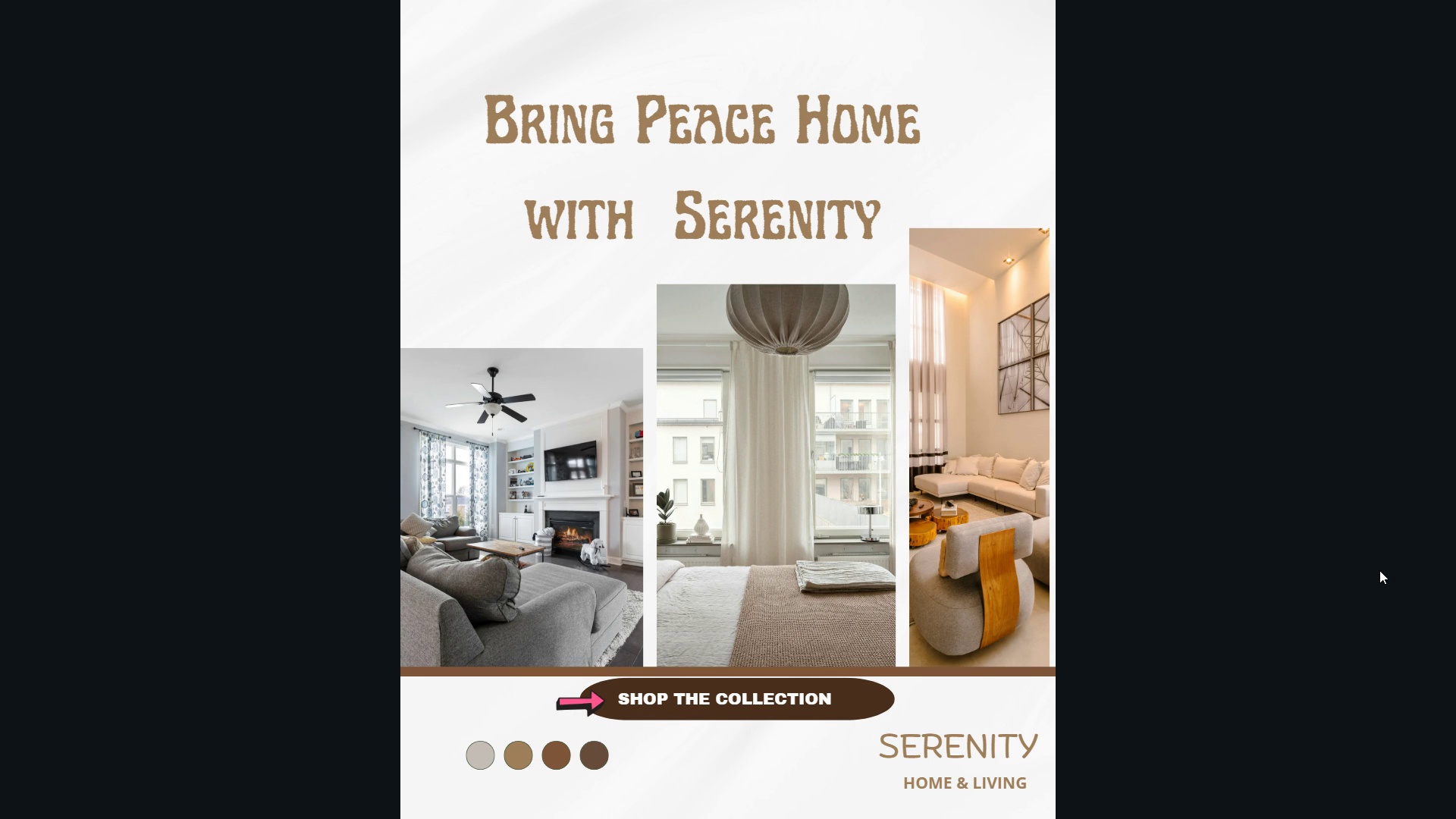 
wait(13.48)
 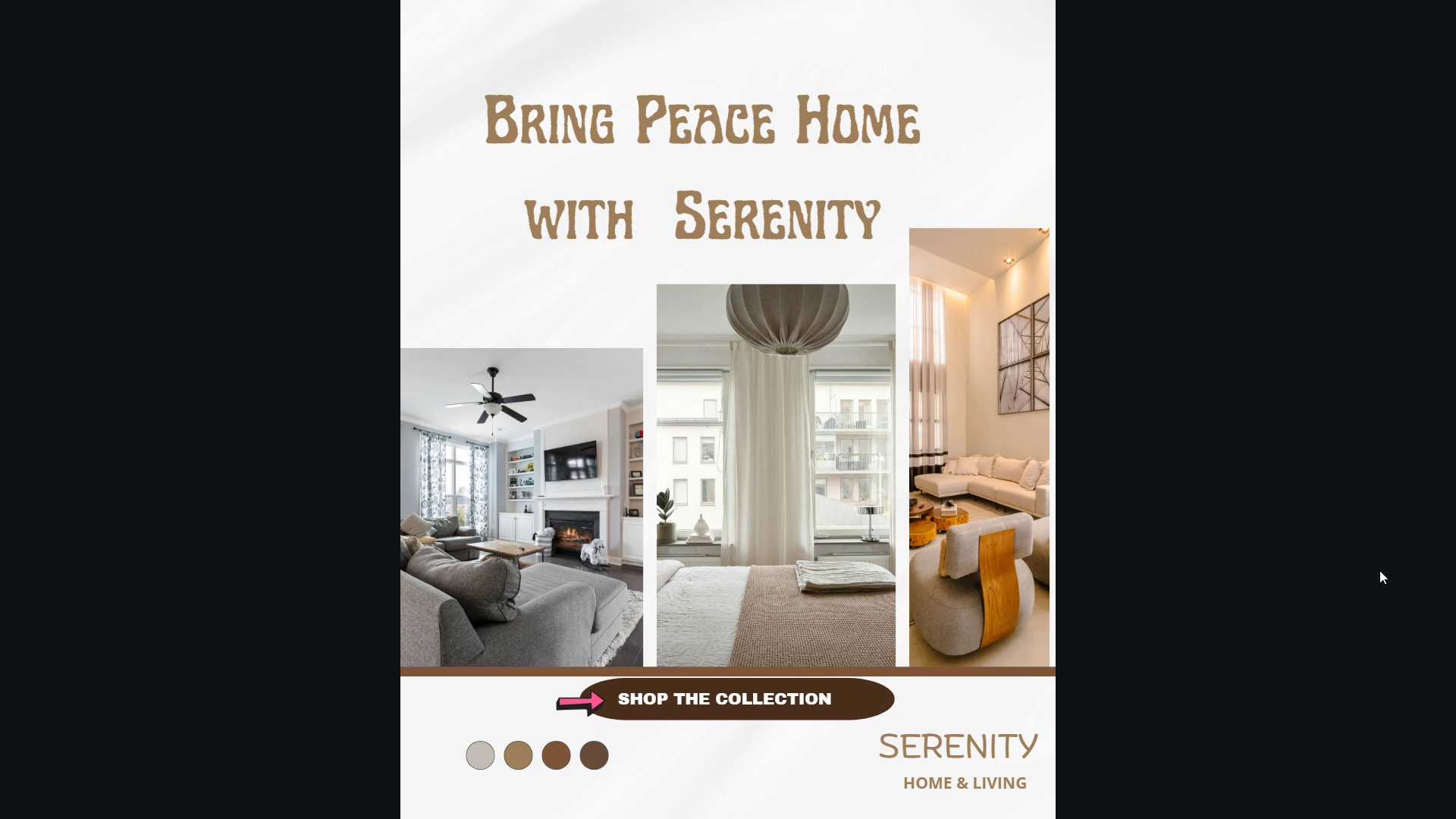 
key(Escape)
 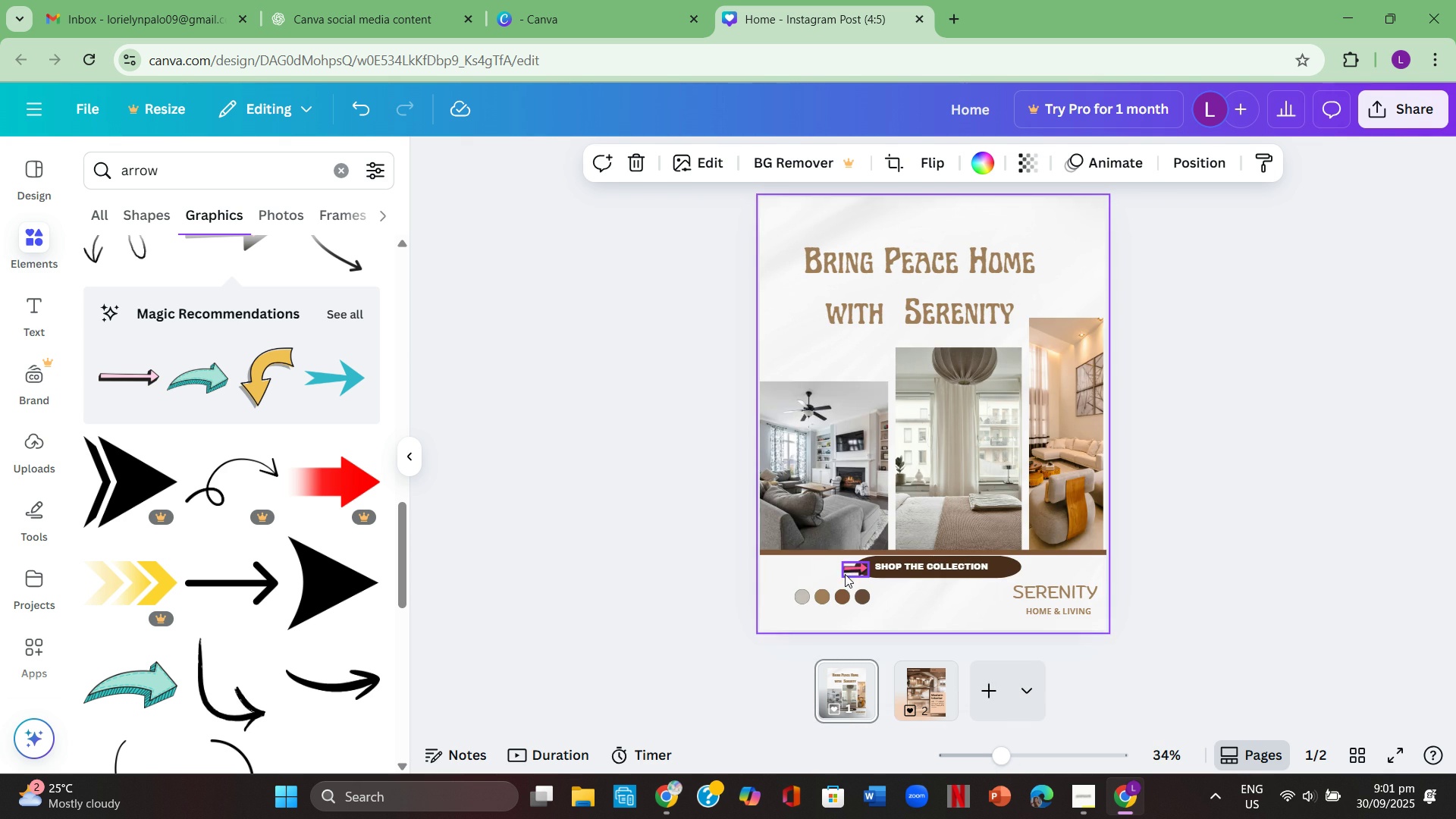 
left_click([849, 567])
 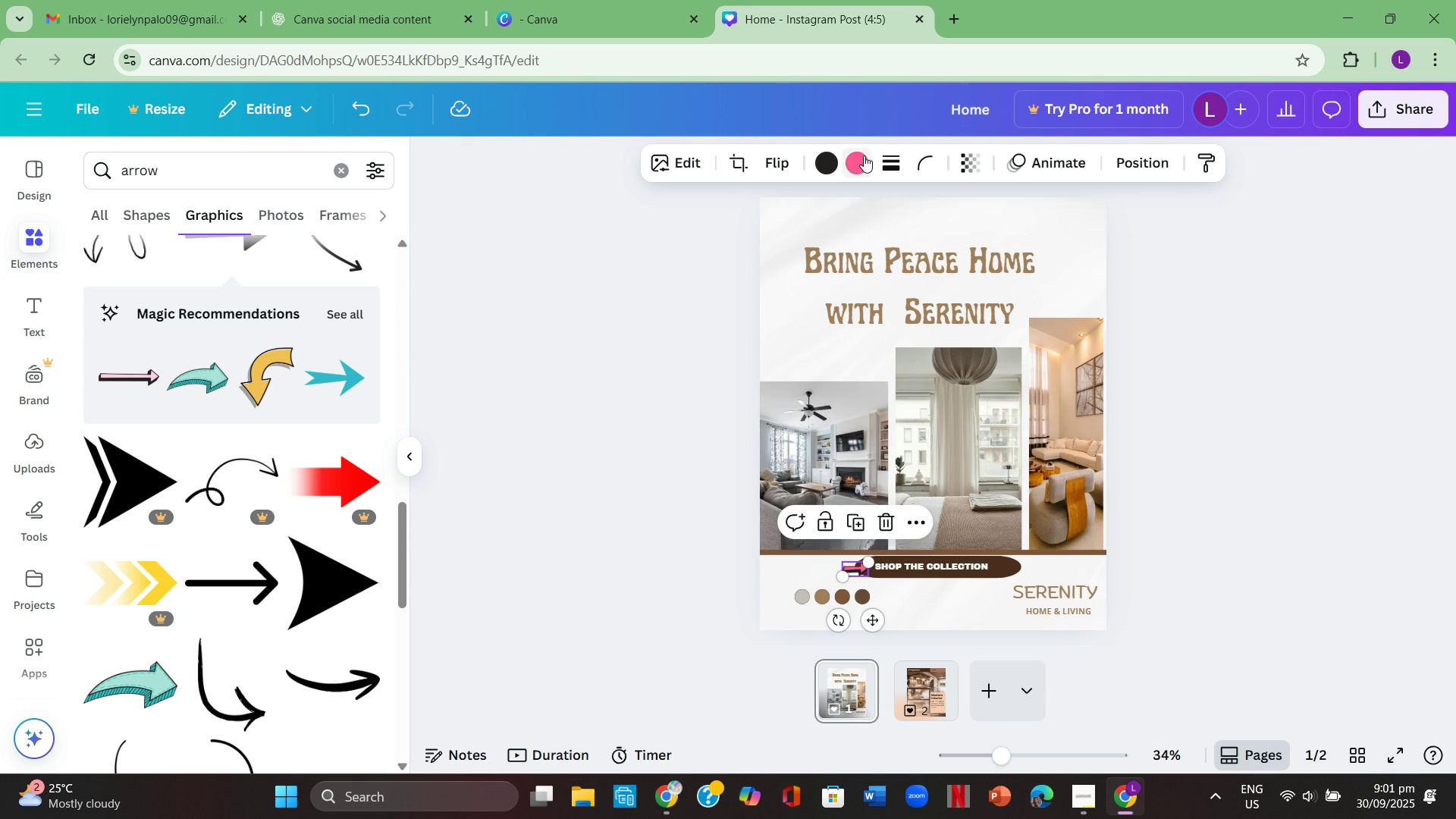 
left_click([864, 157])
 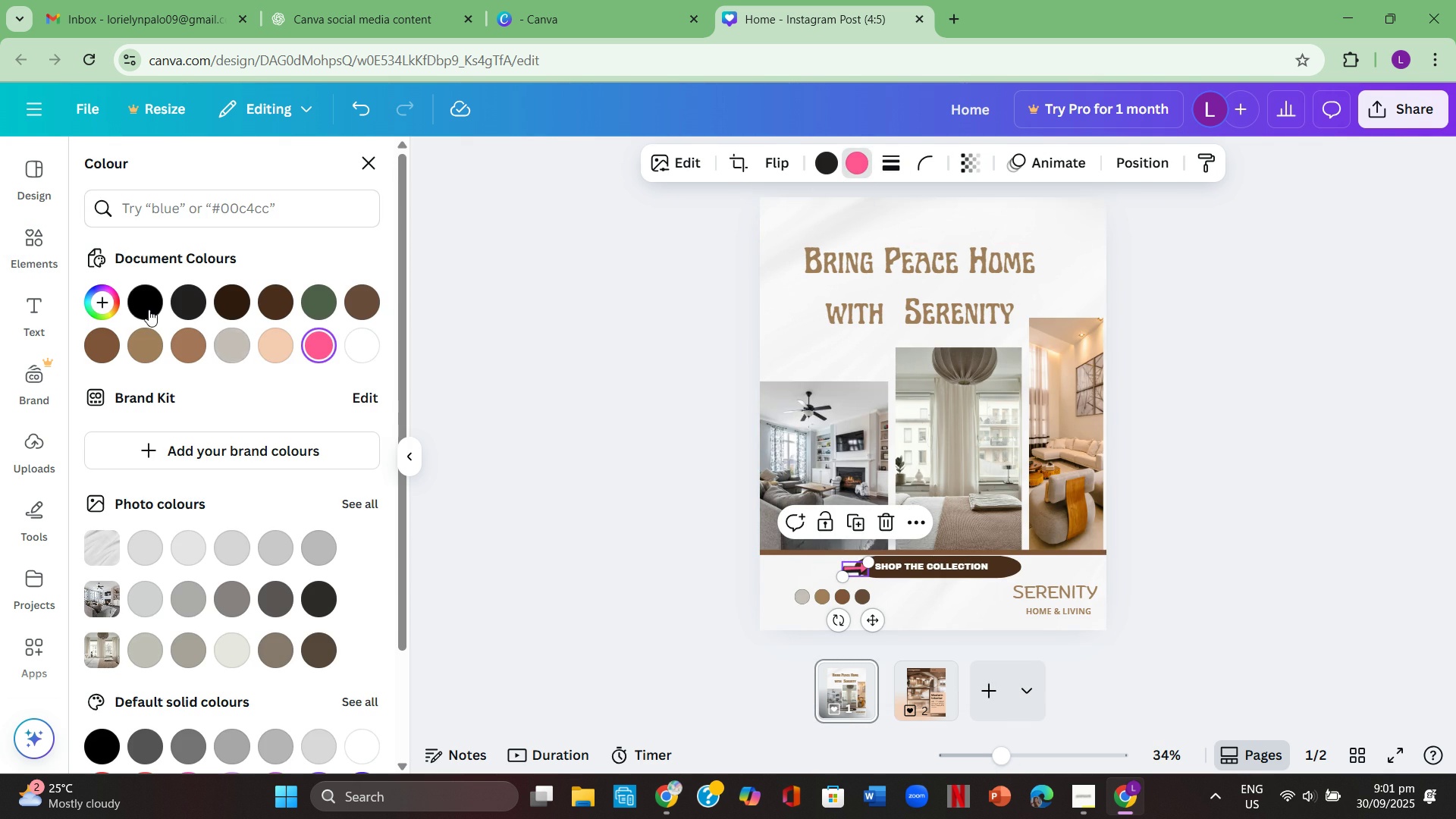 
left_click([136, 305])
 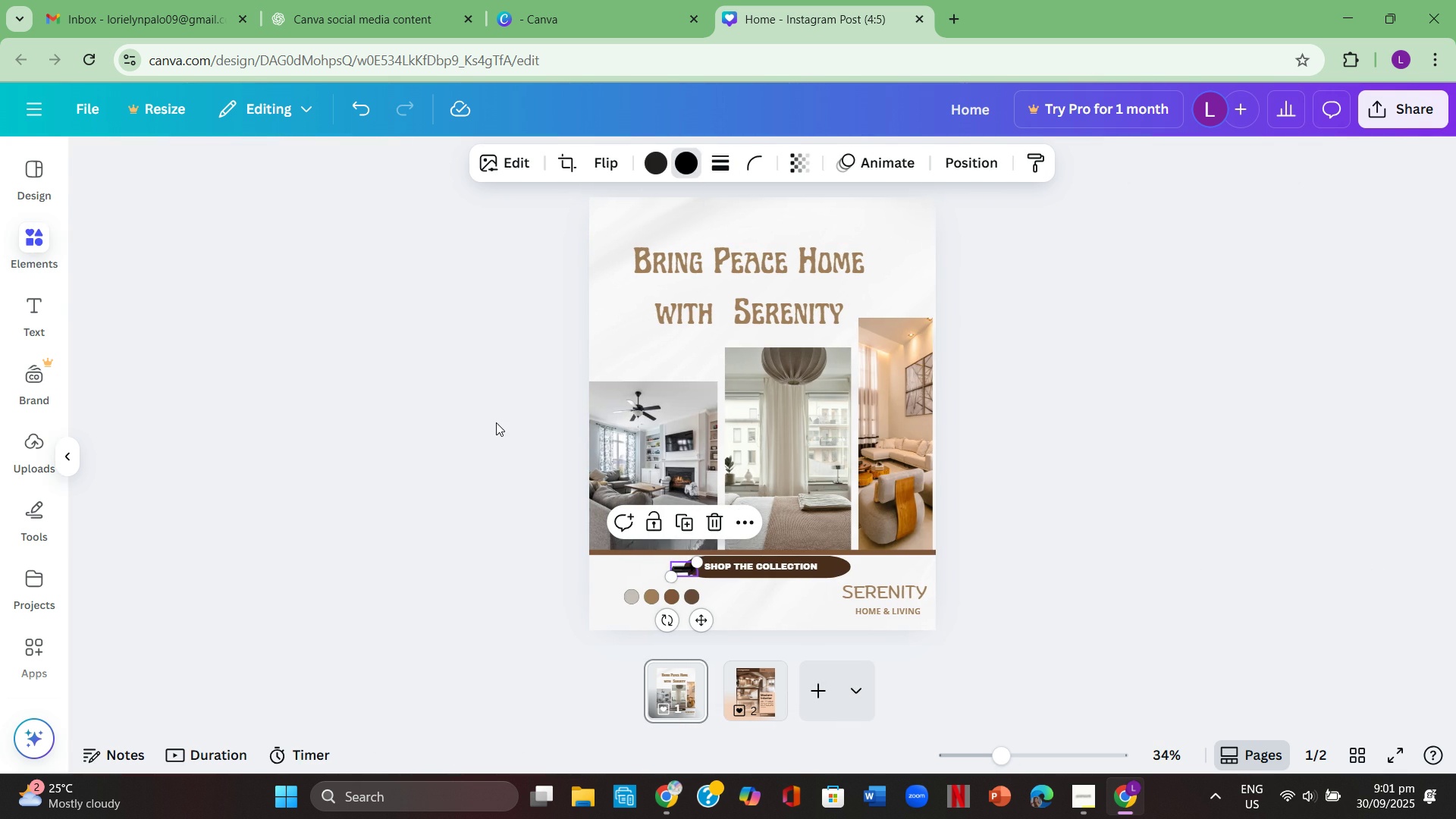 
double_click([496, 422])
 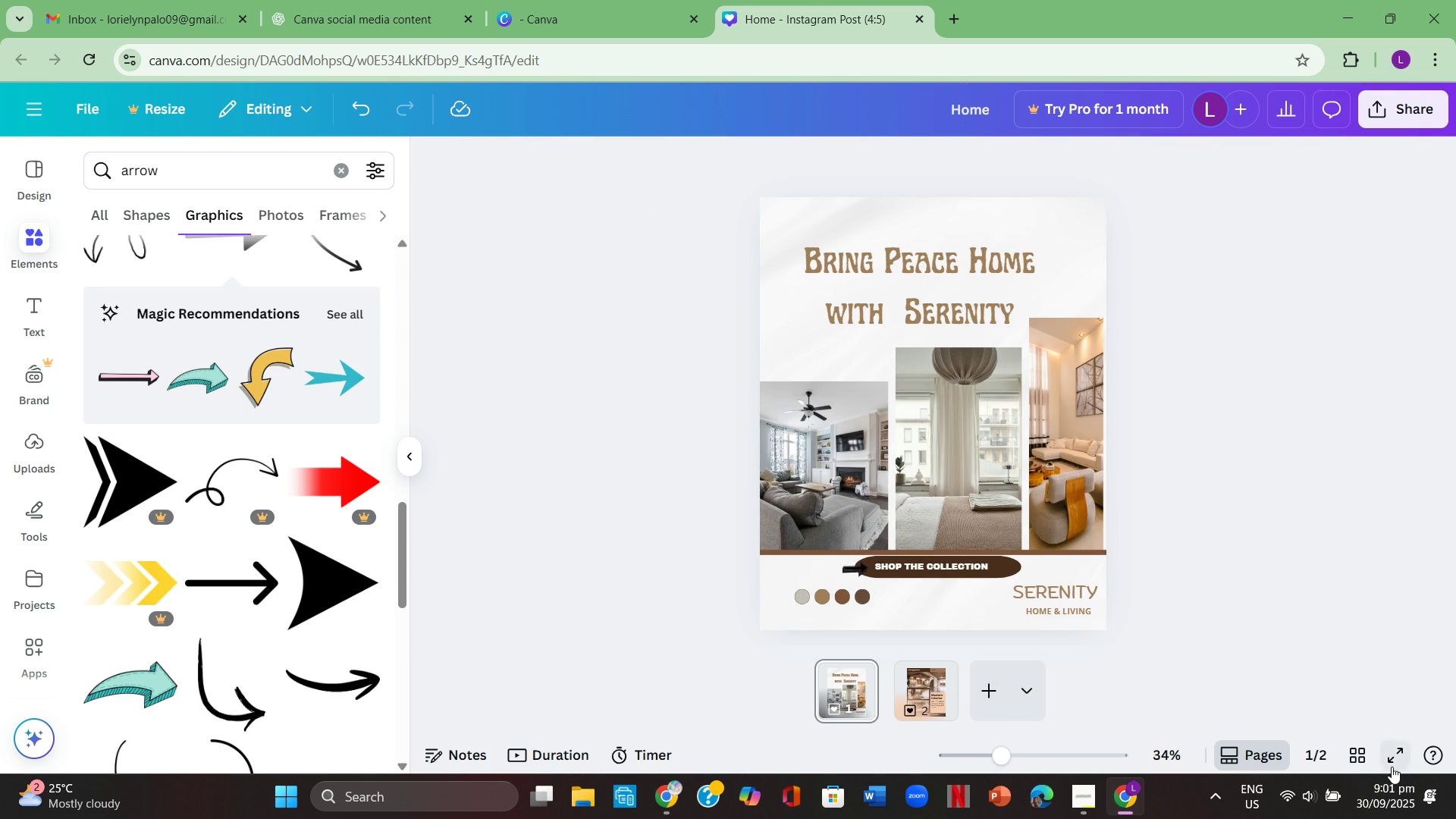 
left_click([1392, 767])
 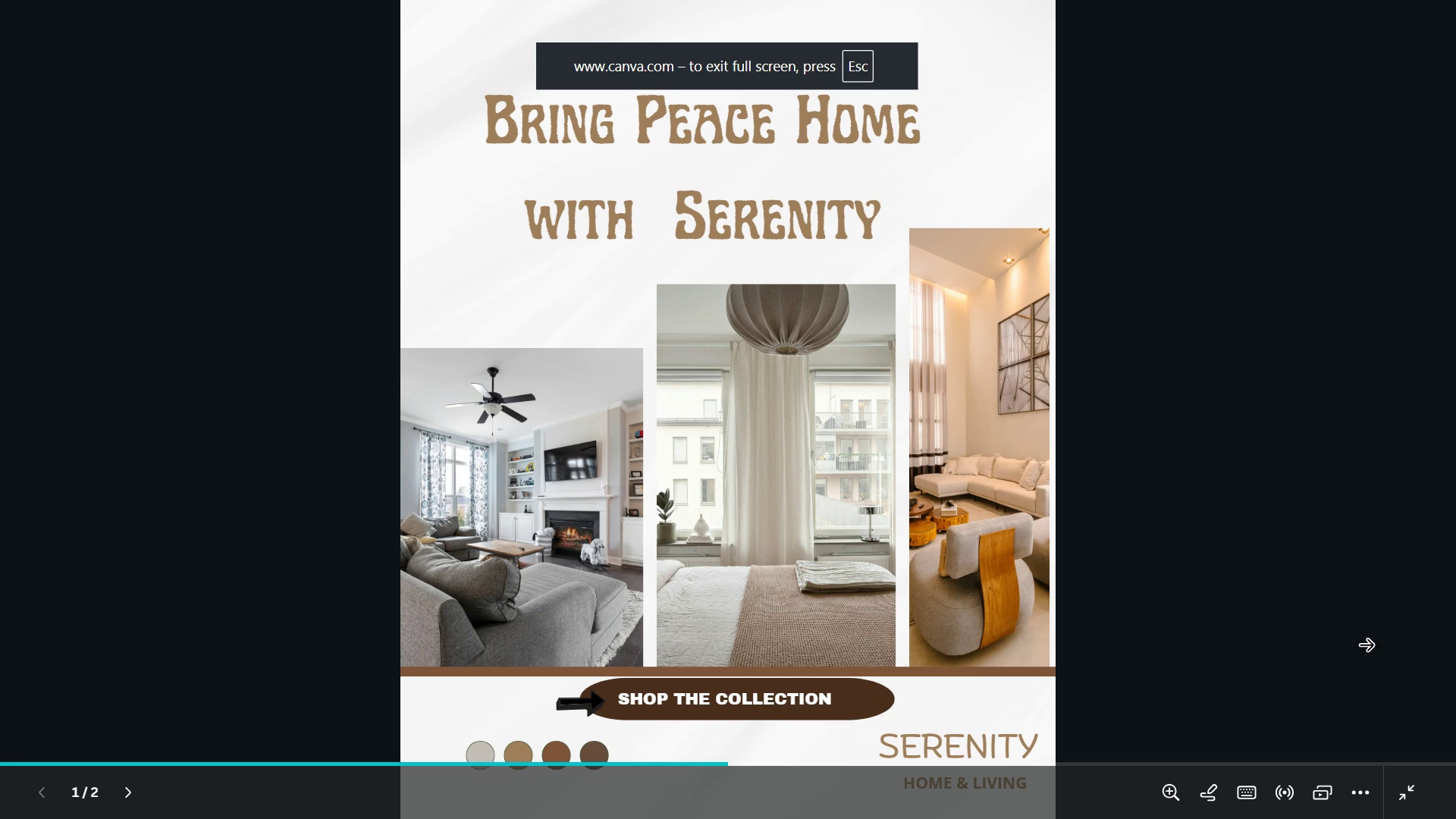 
key(Escape)
 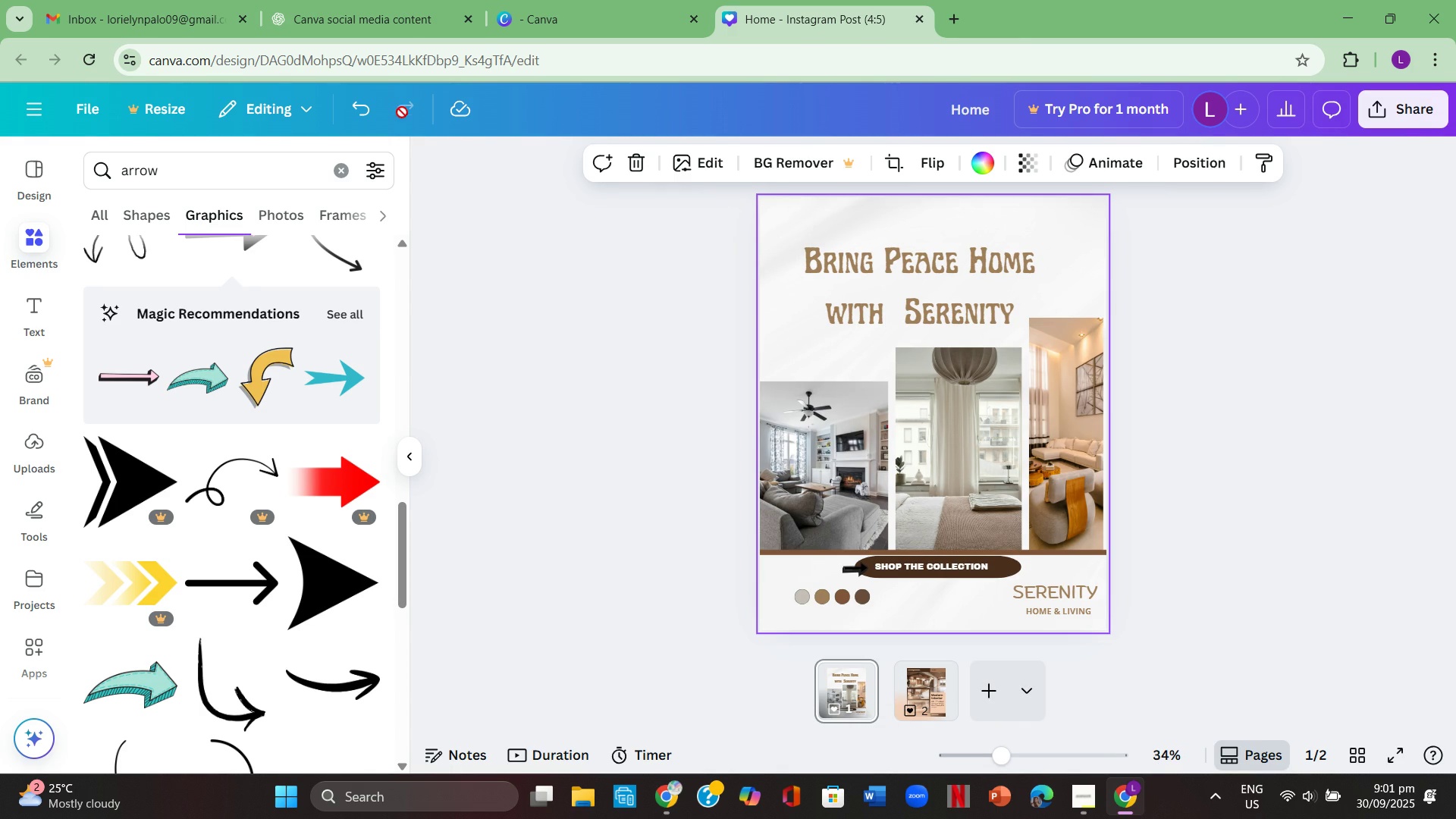 
left_click([370, 112])
 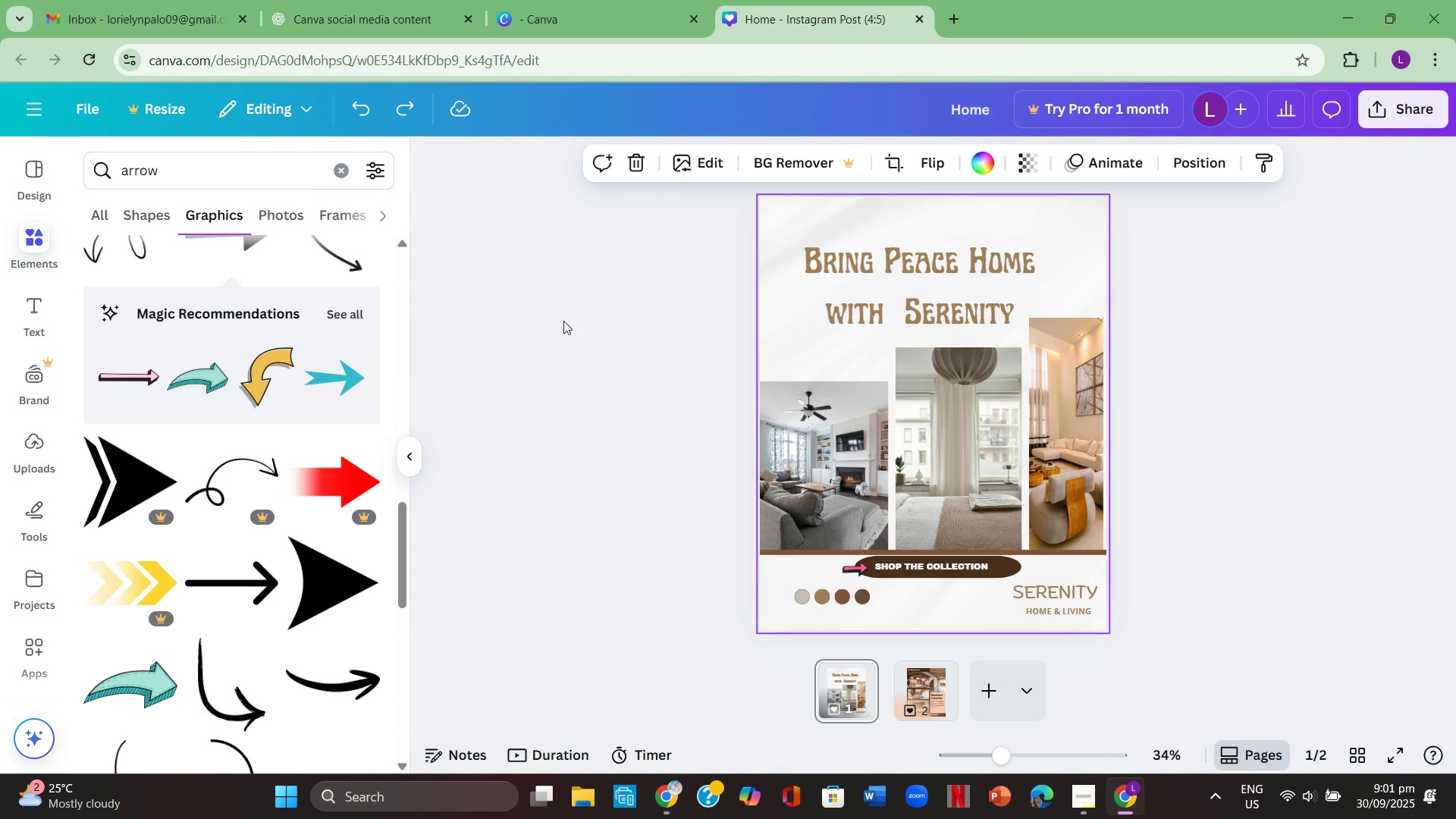 
left_click([577, 339])
 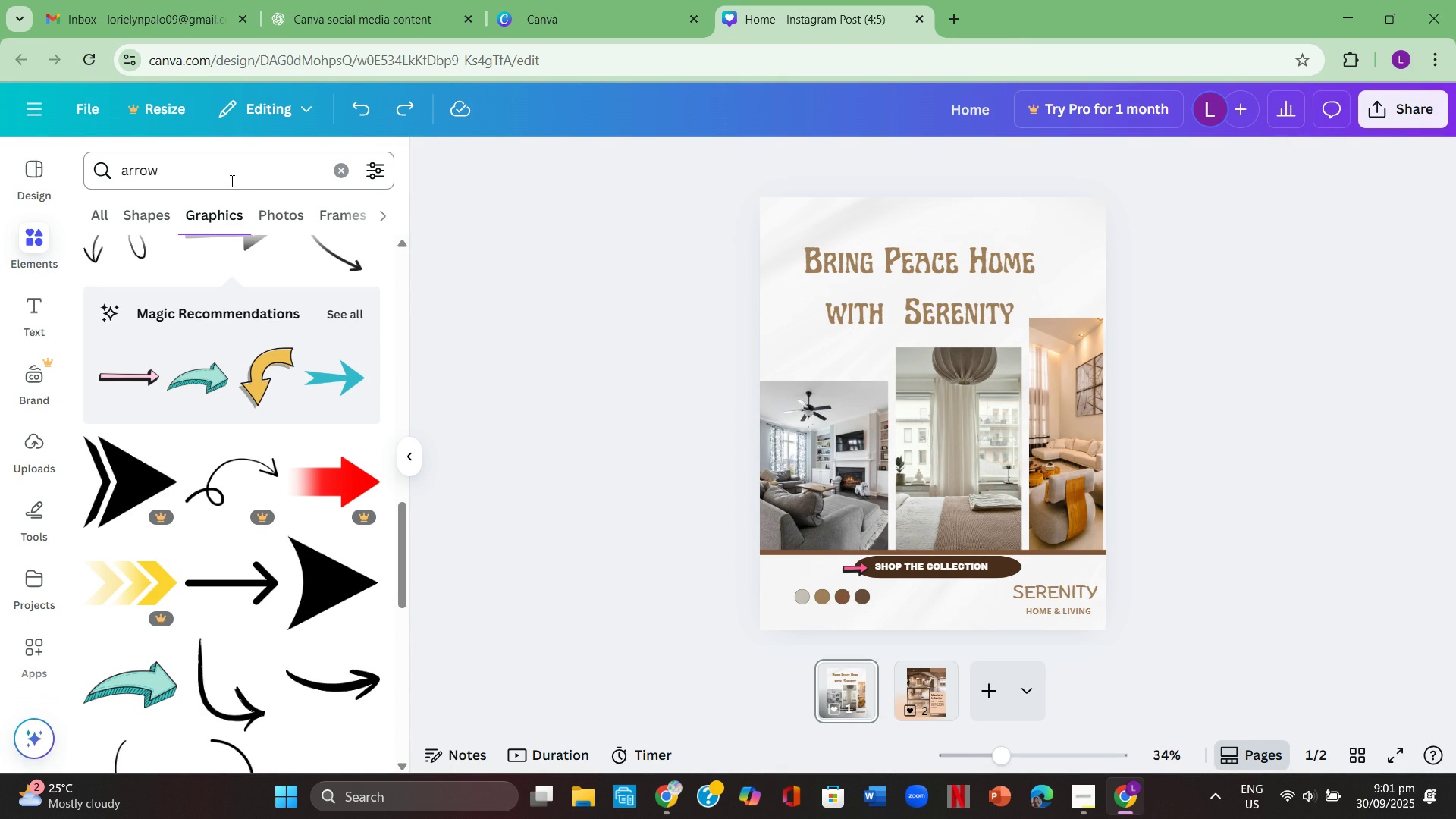 
left_click([340, 173])
 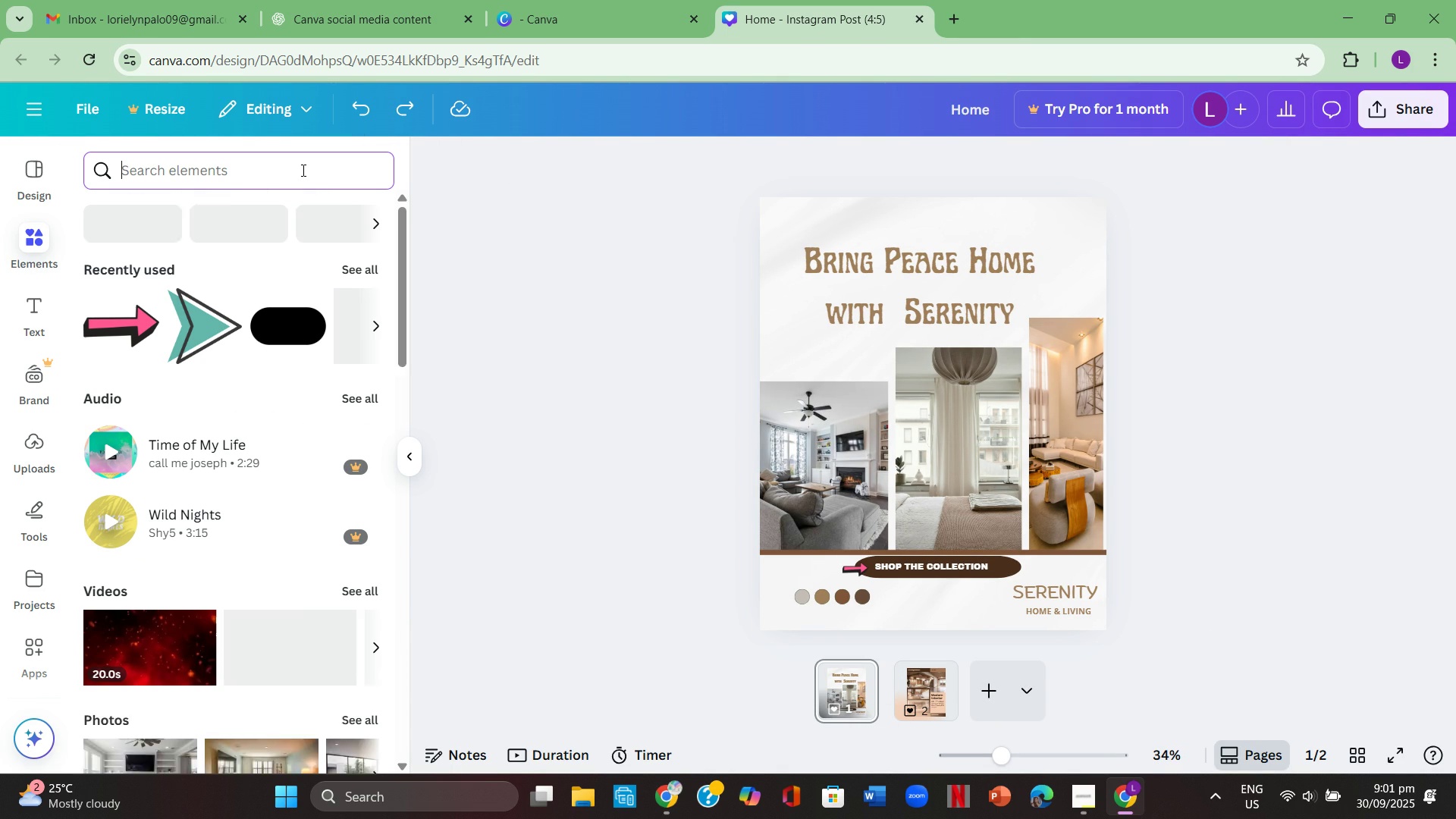 
left_click([302, 170])
 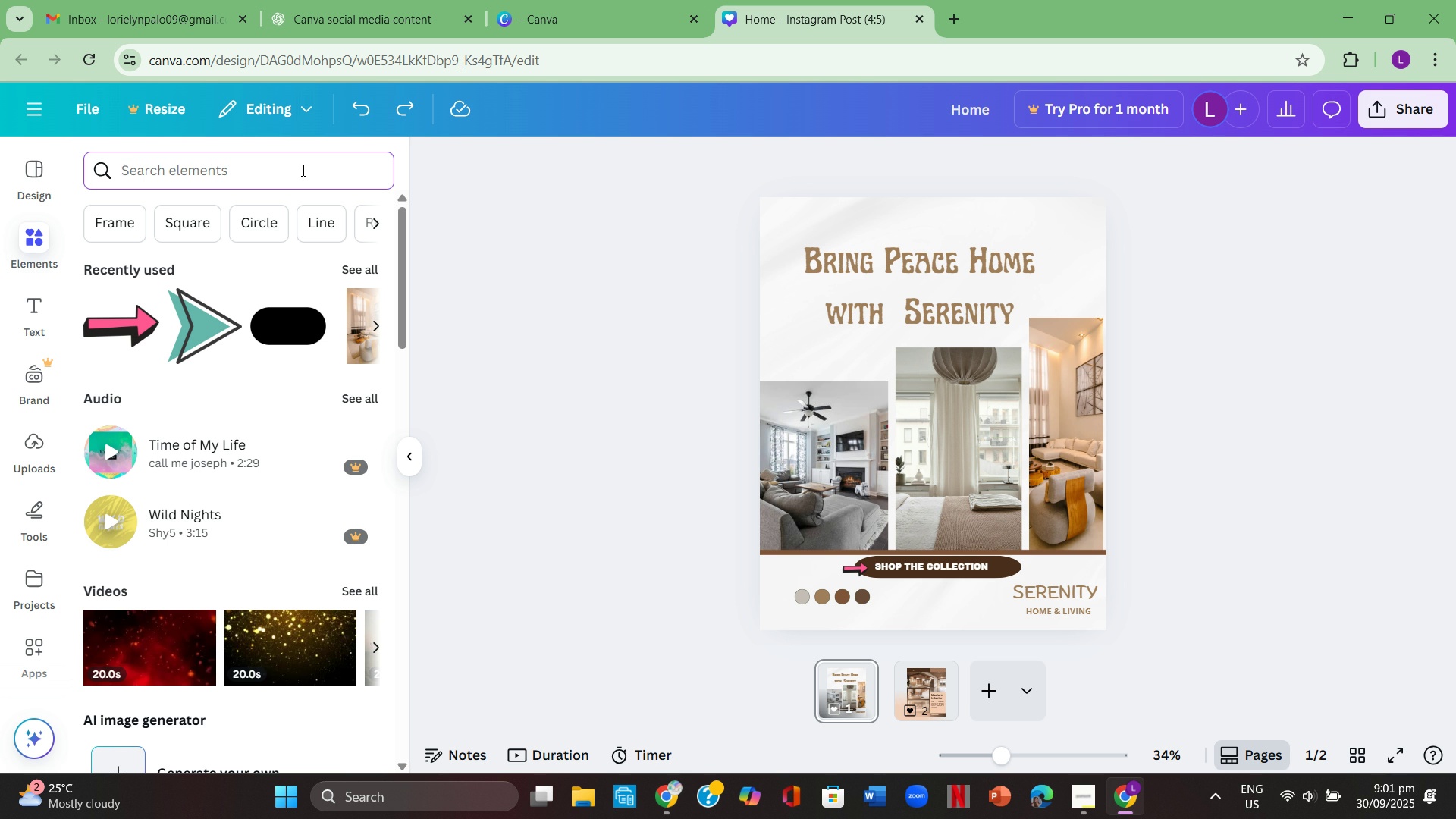 
wait(11.2)
 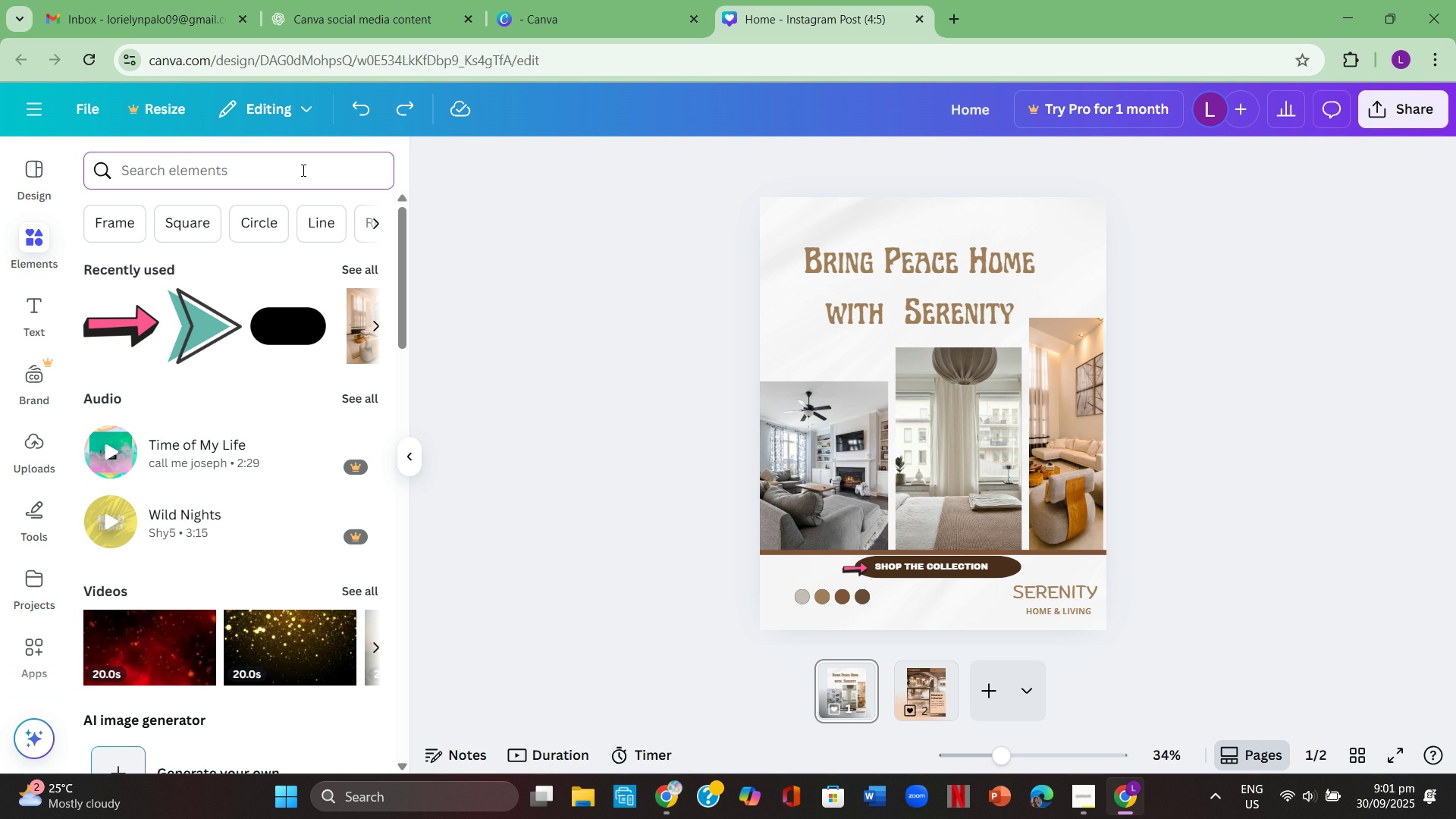 
type(bedroom)
 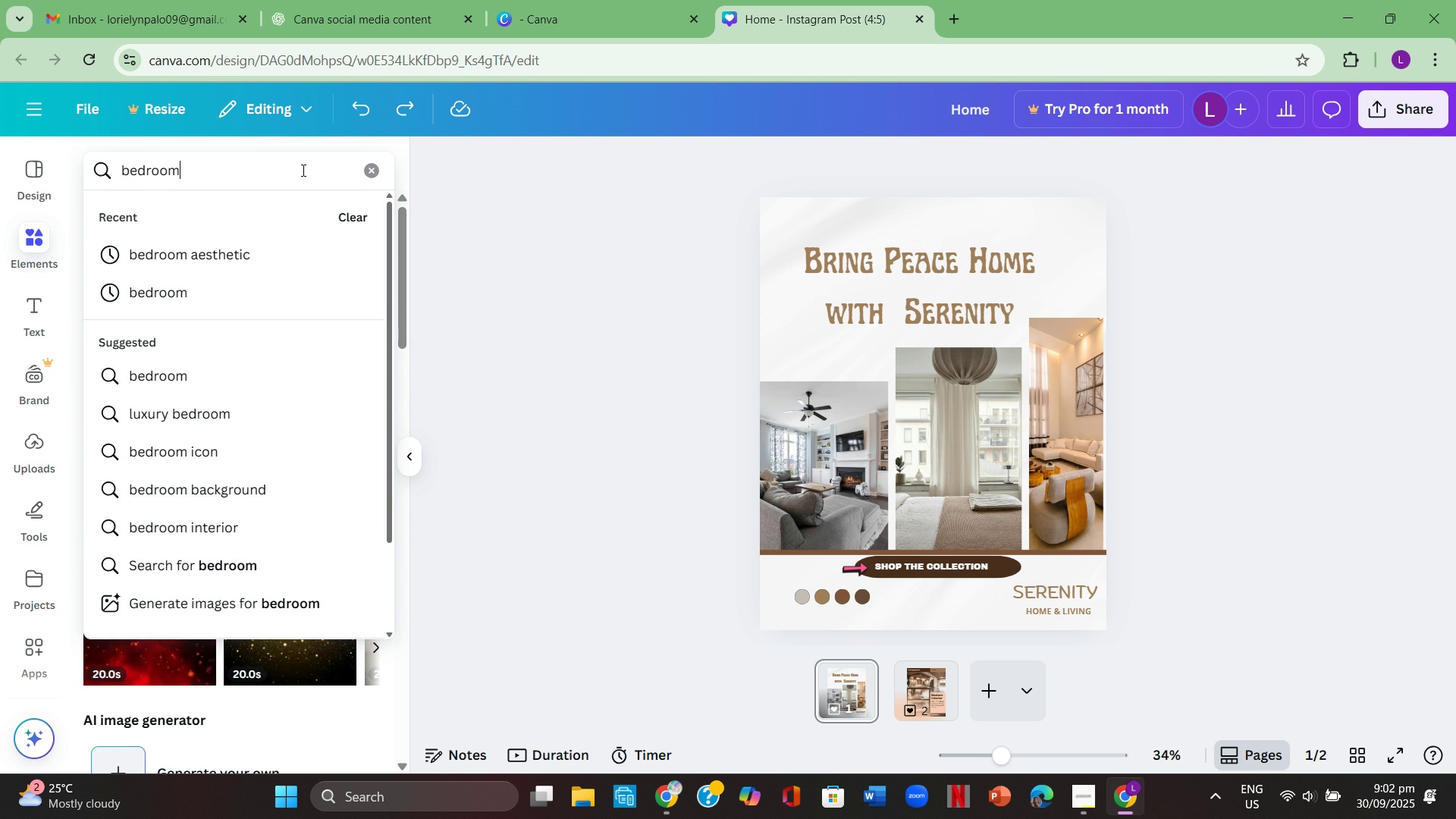 
key(Enter)
 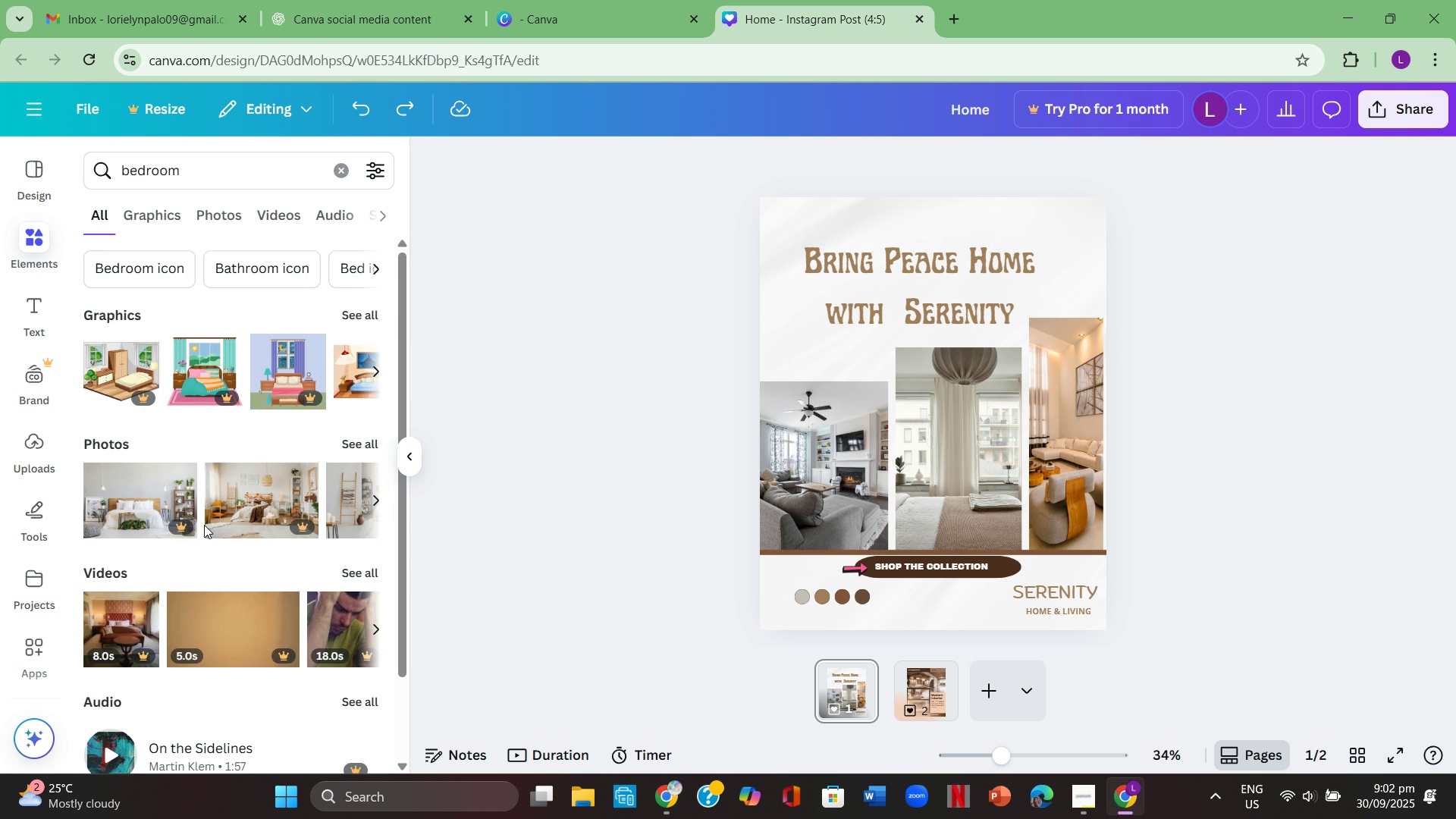 
scroll: coordinate [208, 514], scroll_direction: down, amount: 1.0
 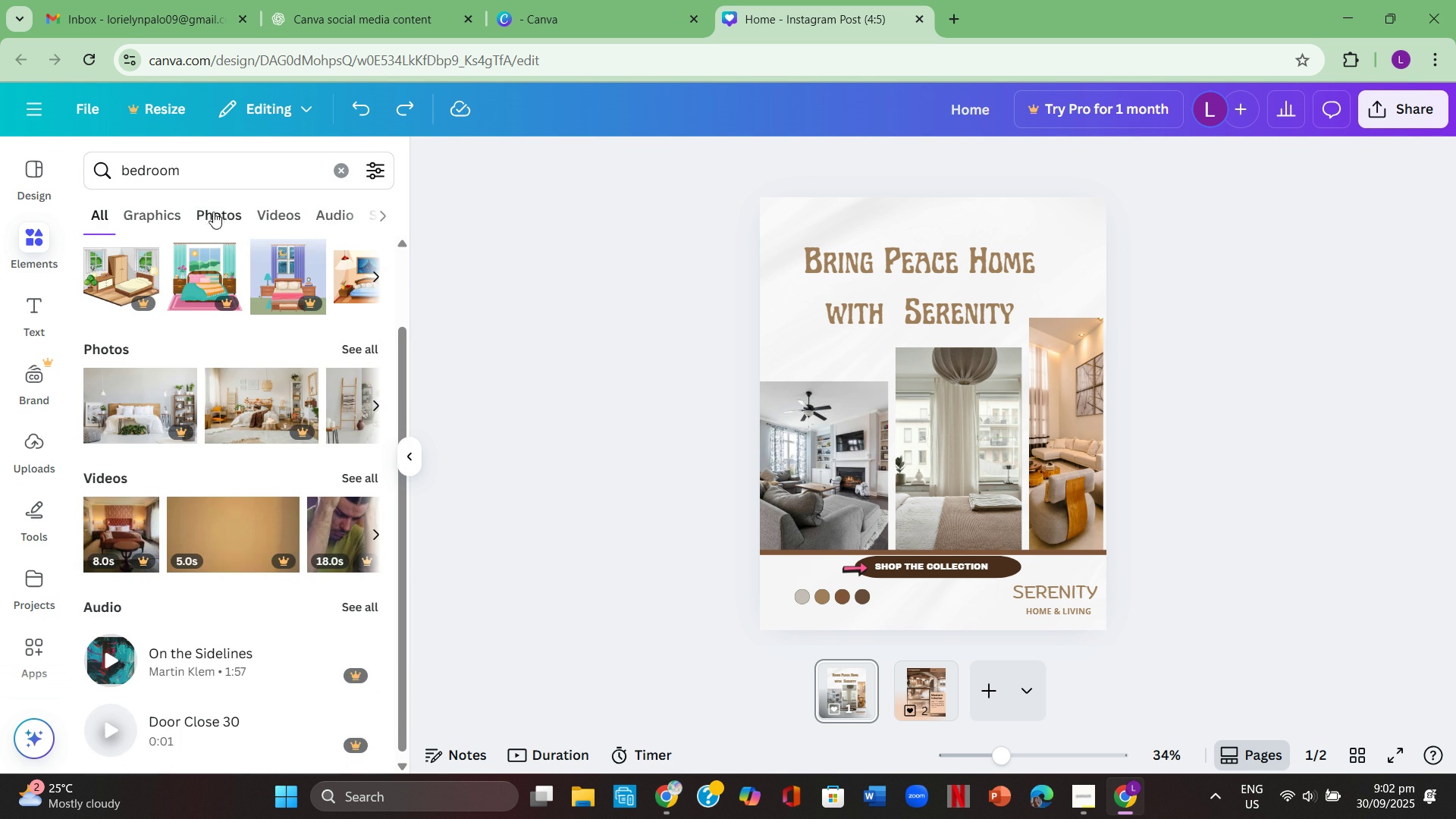 
left_click([217, 218])
 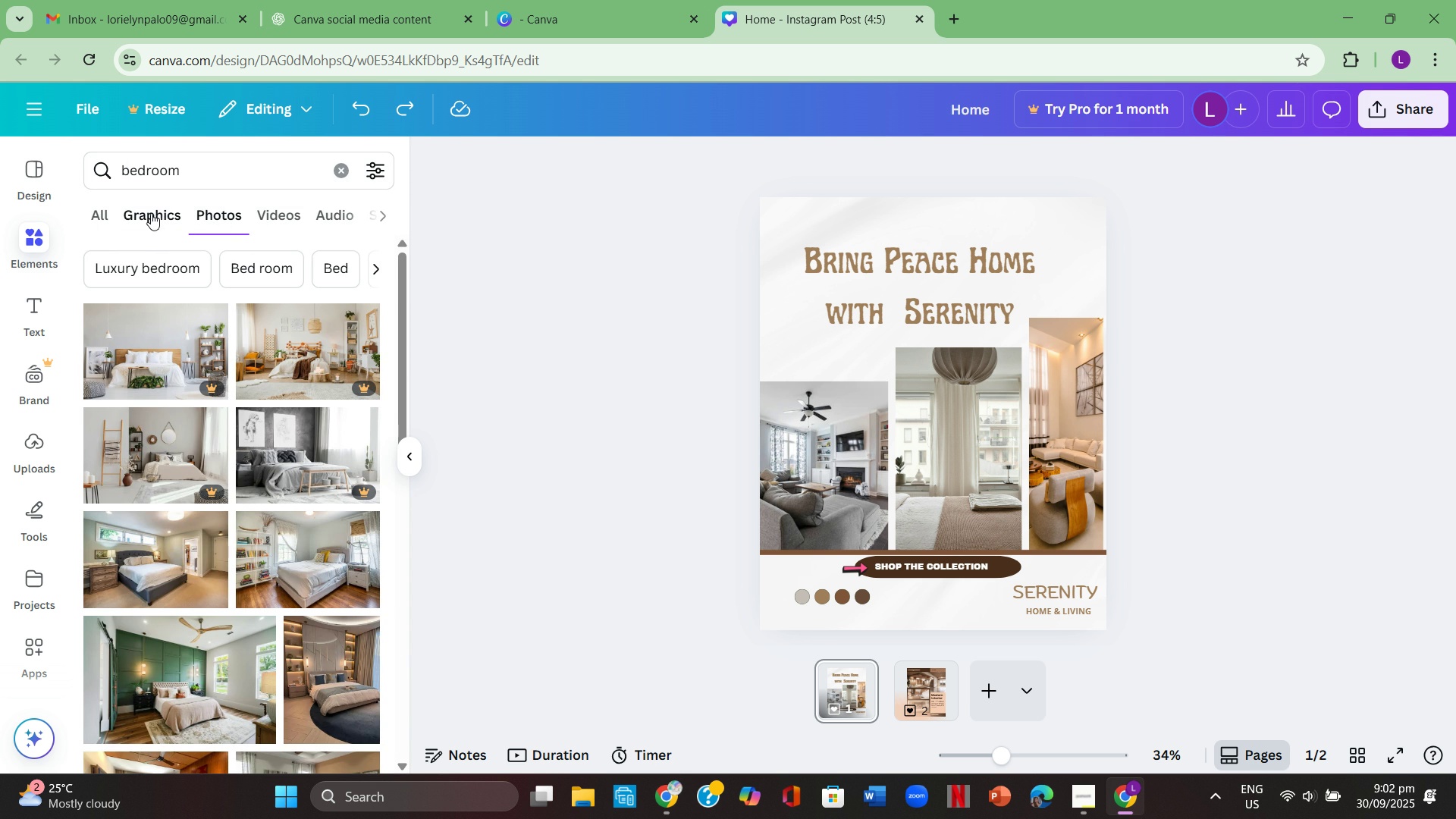 
wait(5.37)
 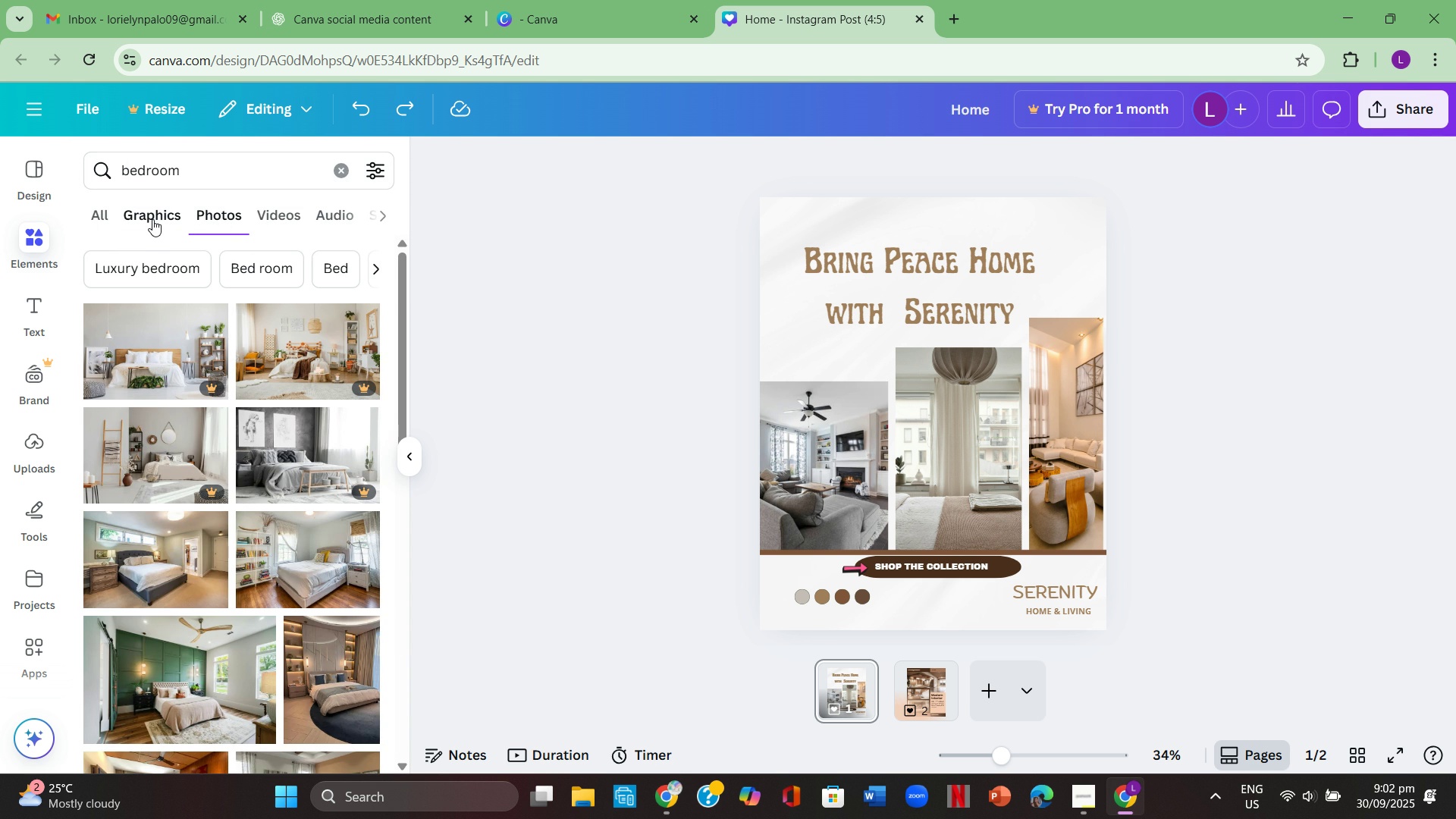 
left_click([151, 212])
 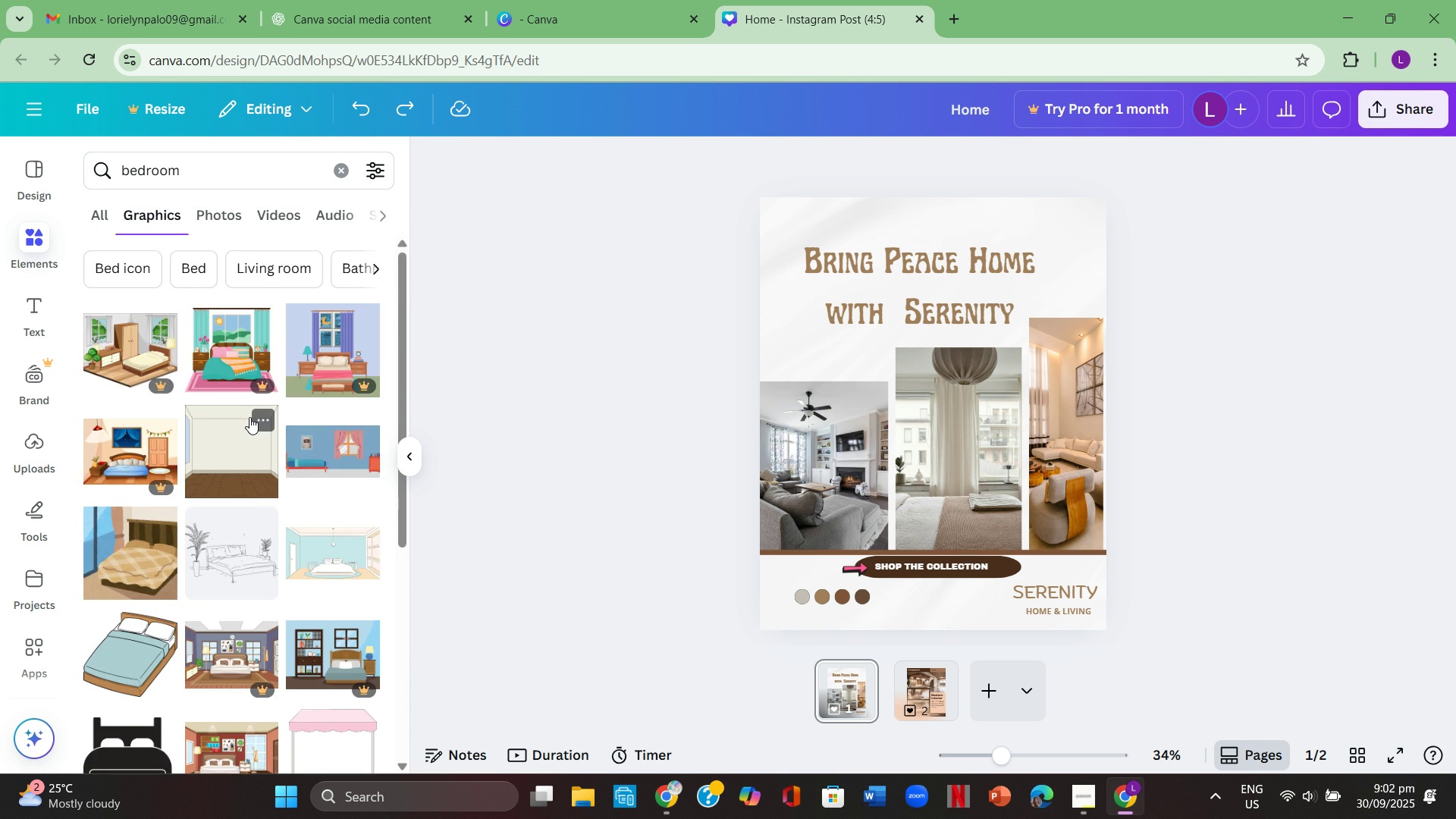 
scroll: coordinate [228, 406], scroll_direction: down, amount: 6.0
 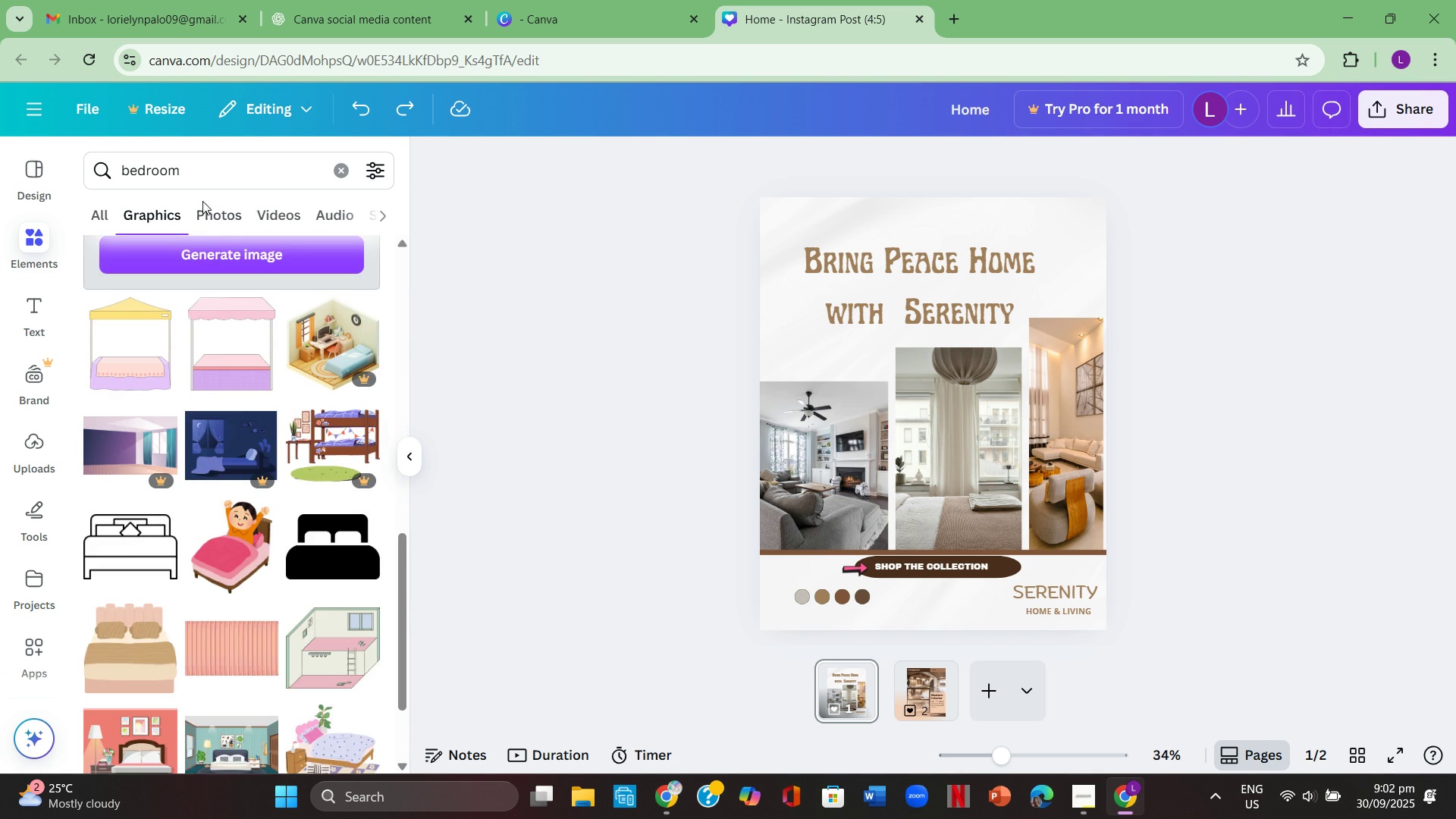 
left_click([206, 220])
 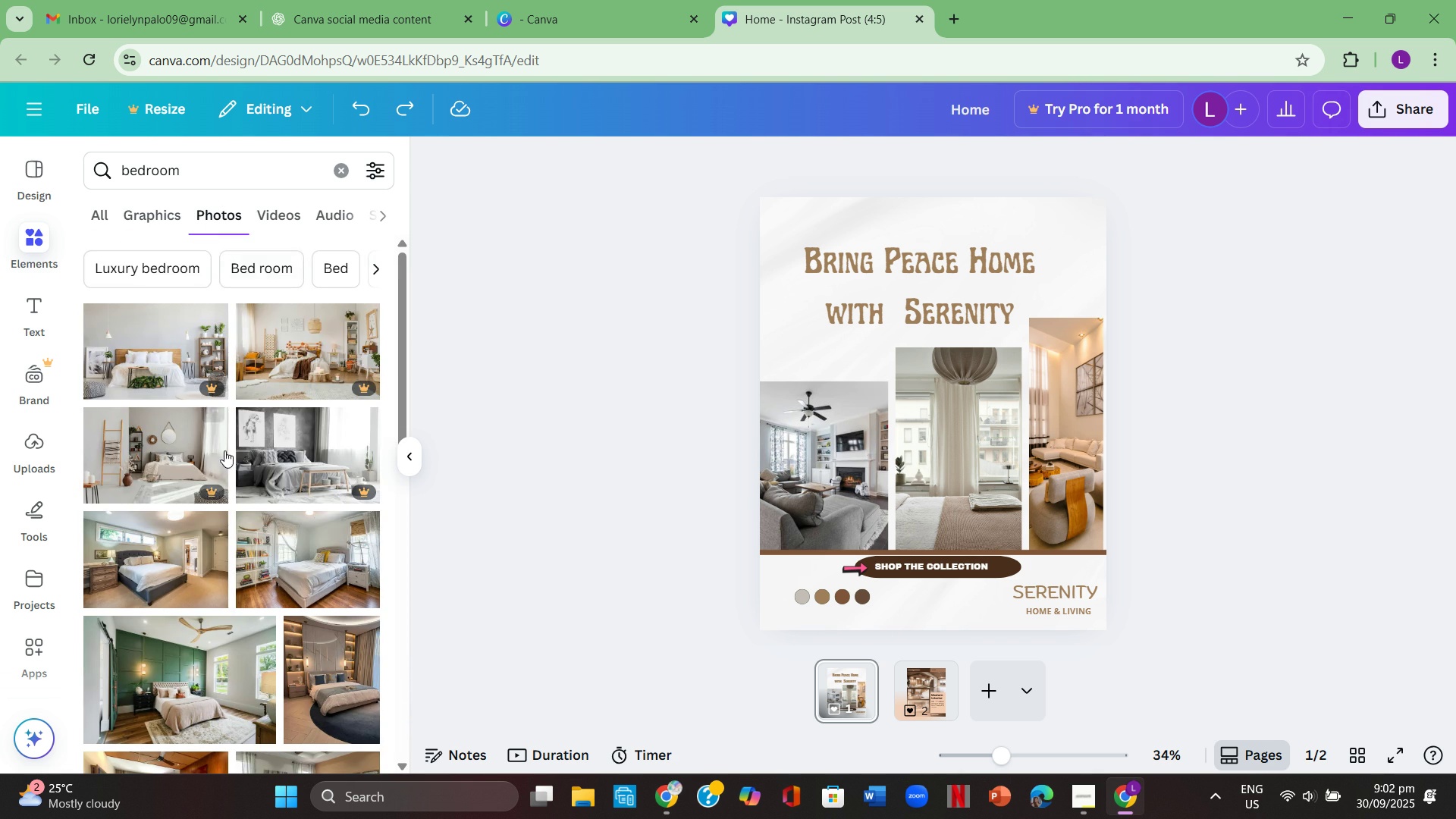 
scroll: coordinate [204, 445], scroll_direction: down, amount: 8.0
 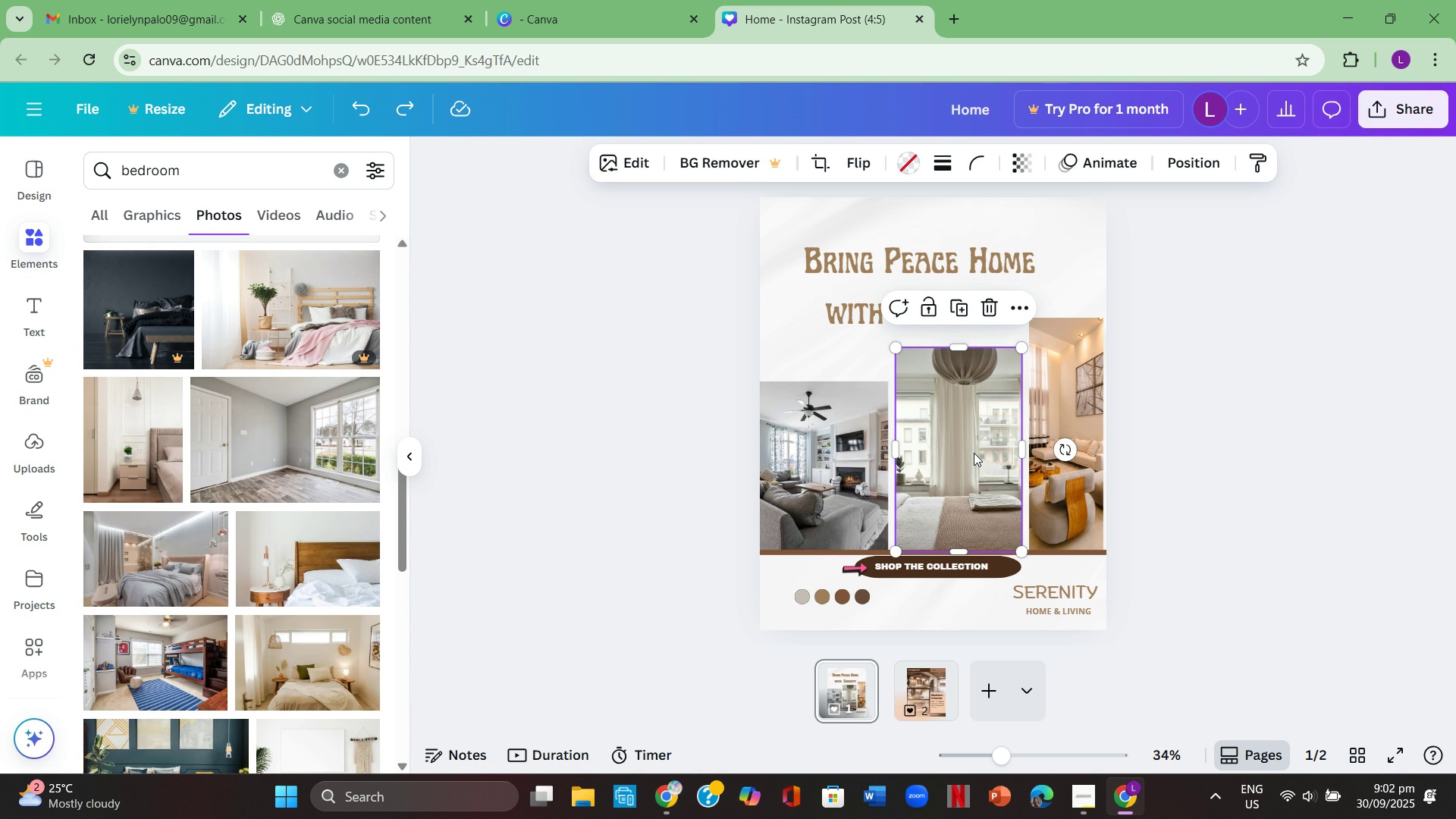 
wait(5.25)
 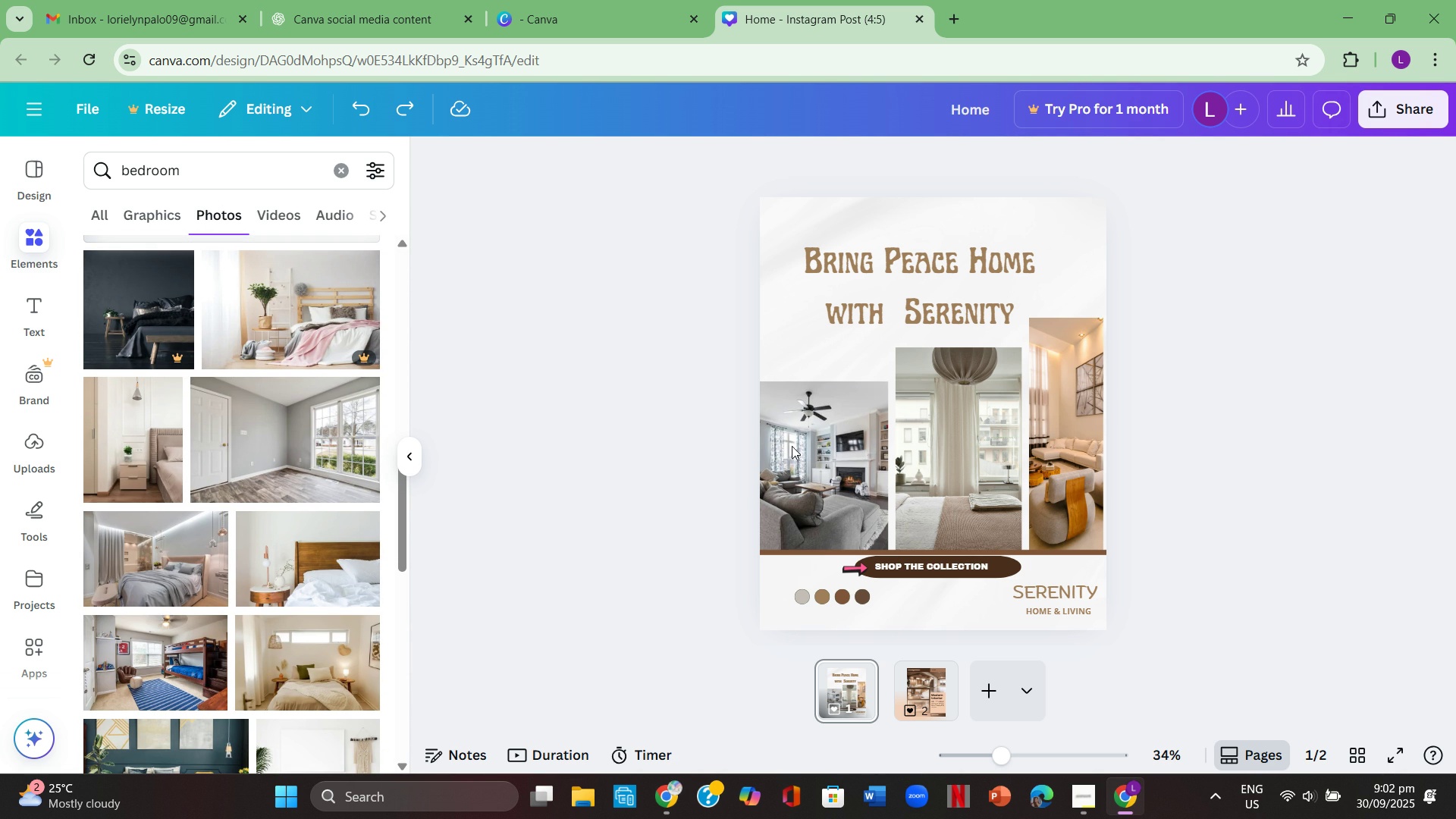 
key(Backspace)
 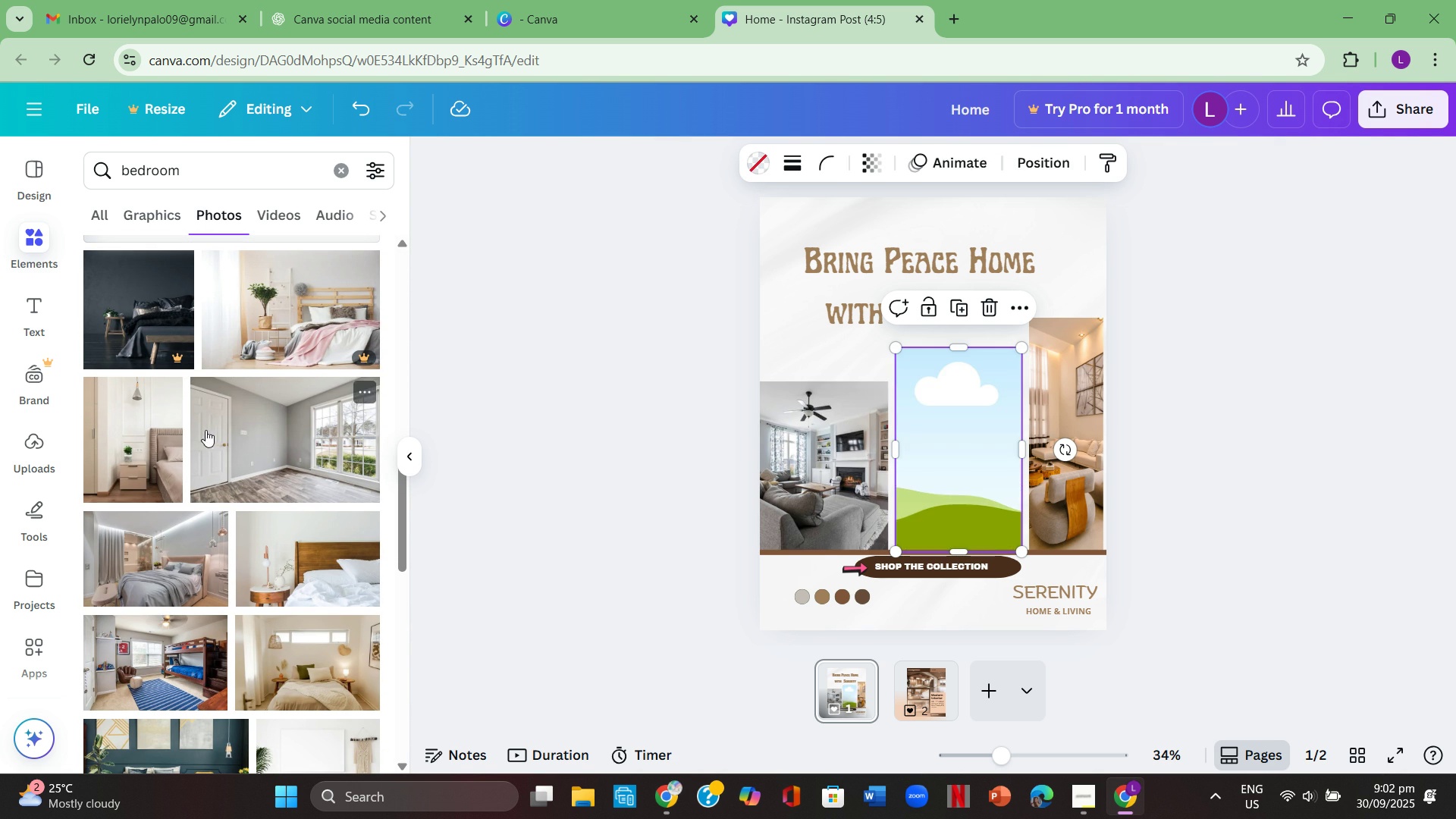 
left_click([136, 446])